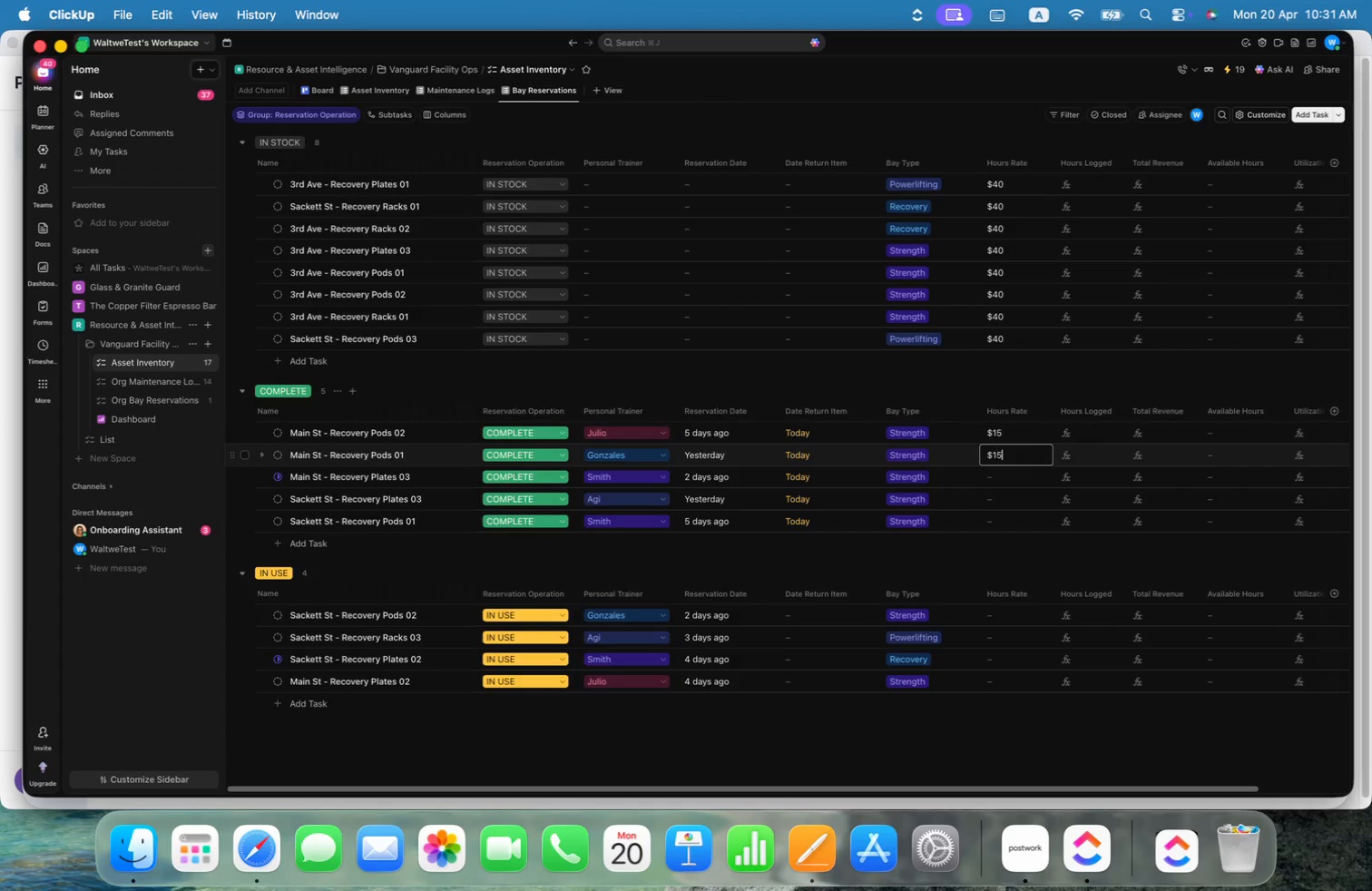 
key(Enter)
 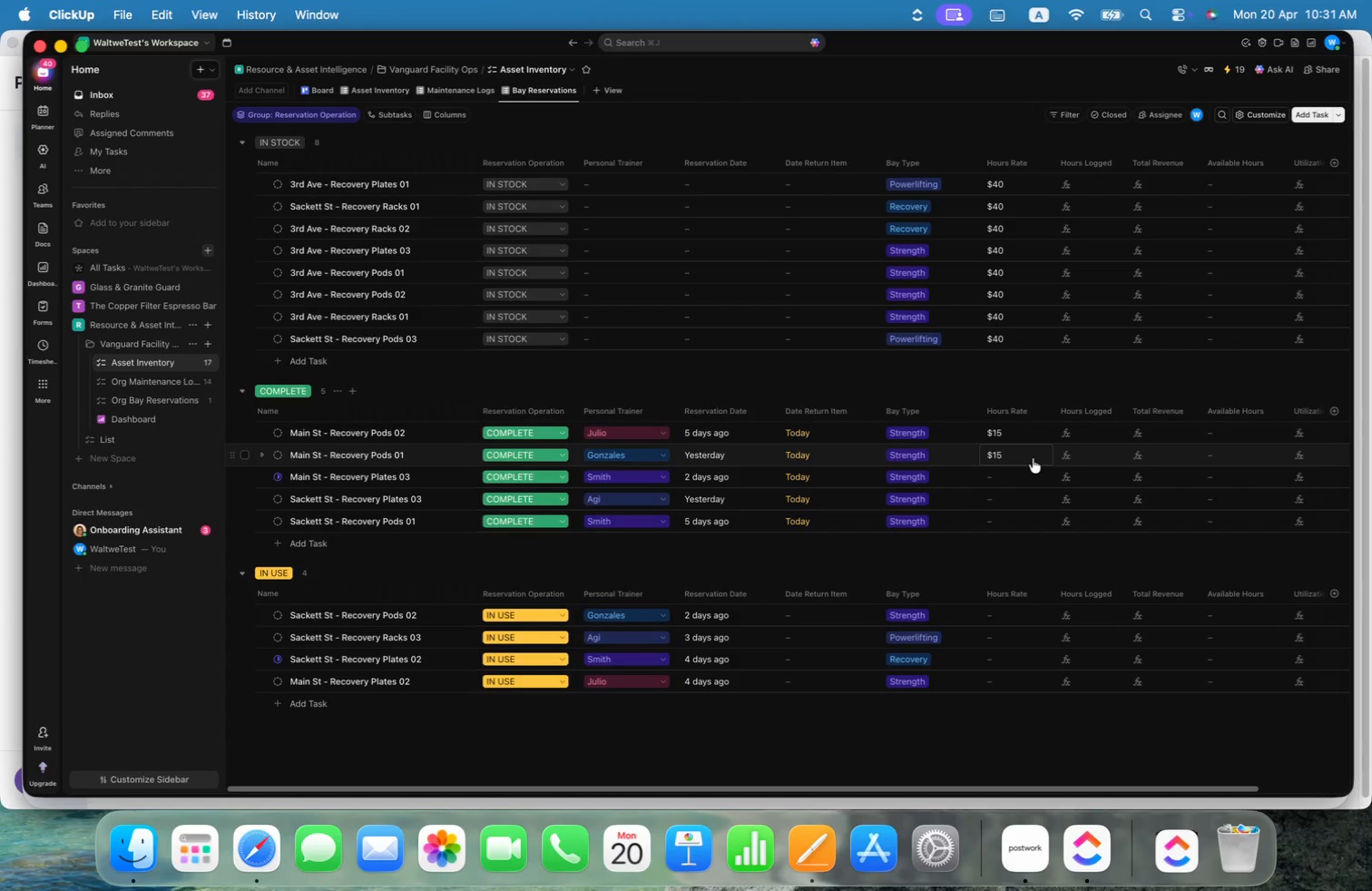 
mouse_move([1030, 458])
 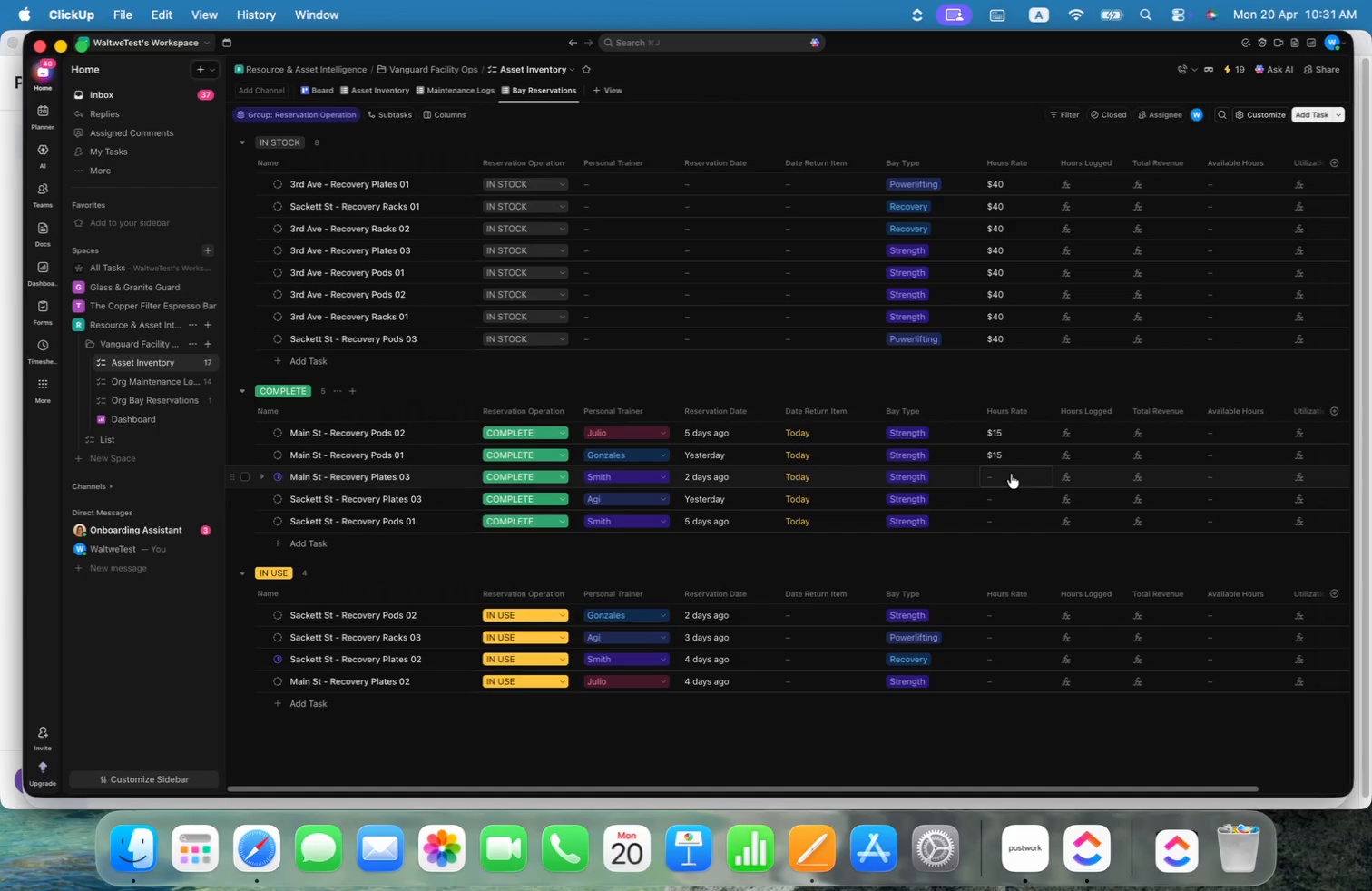 
left_click([1004, 479])
 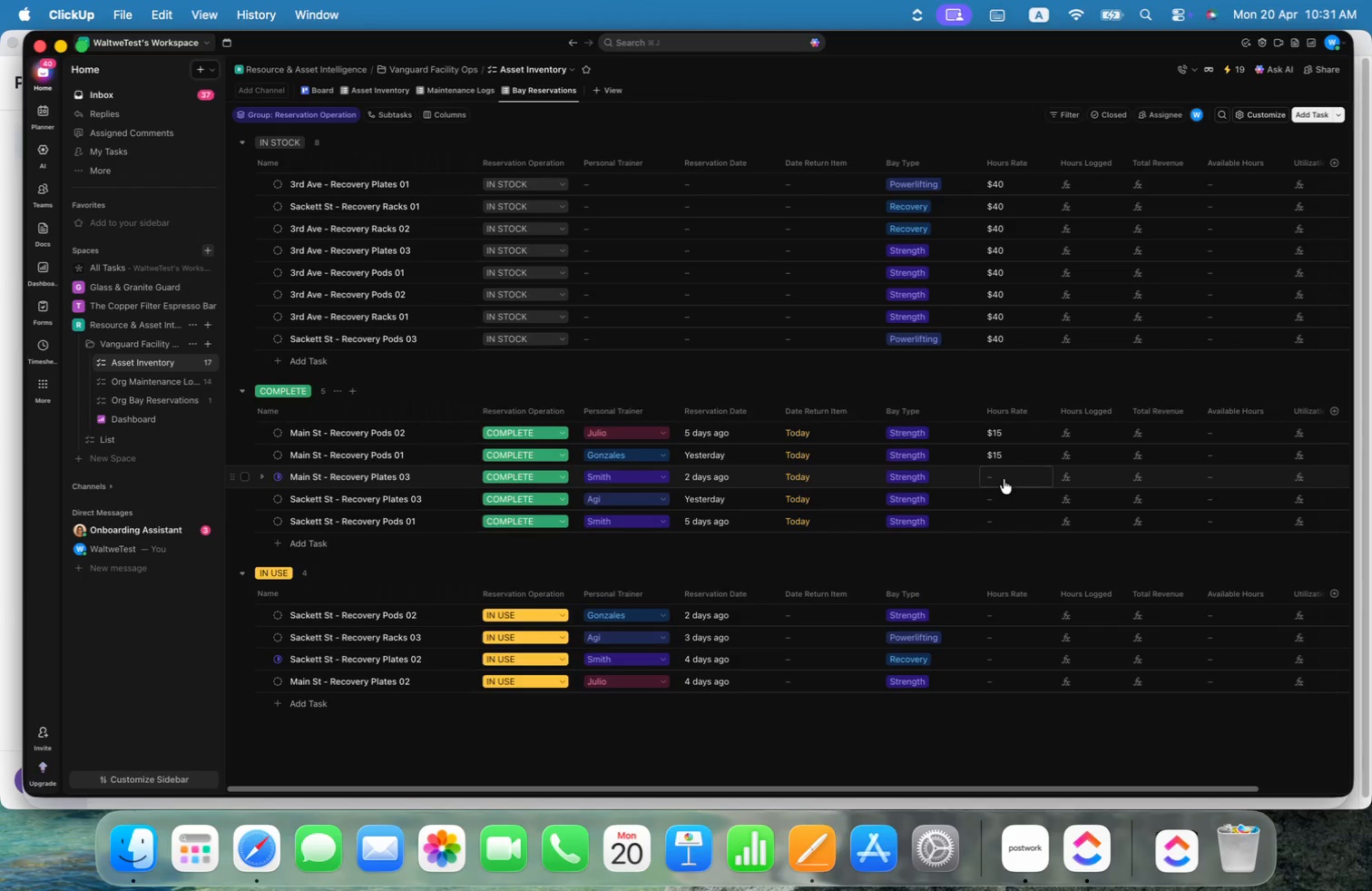 
key(Meta+V)
 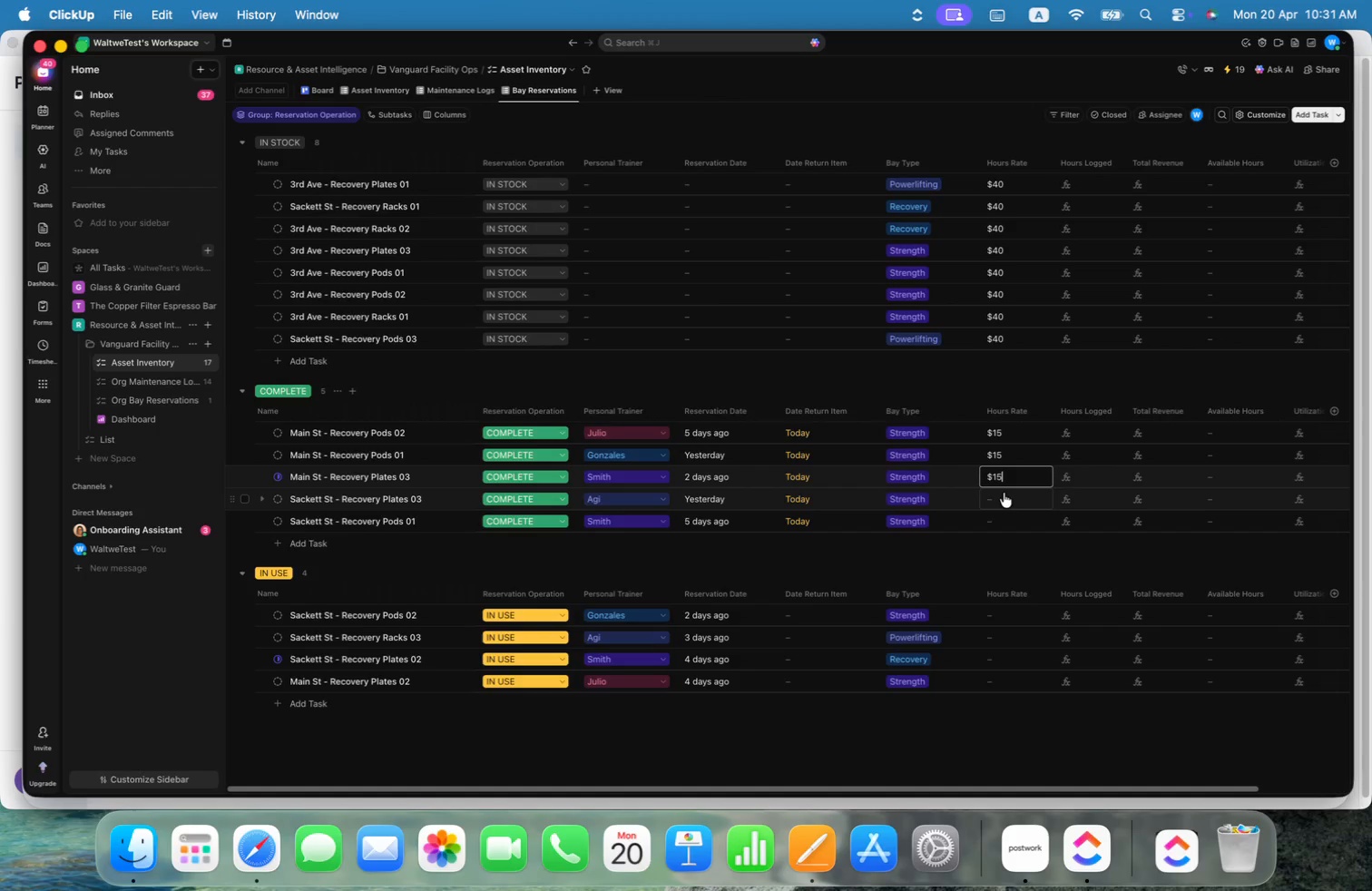 
left_click([1001, 498])
 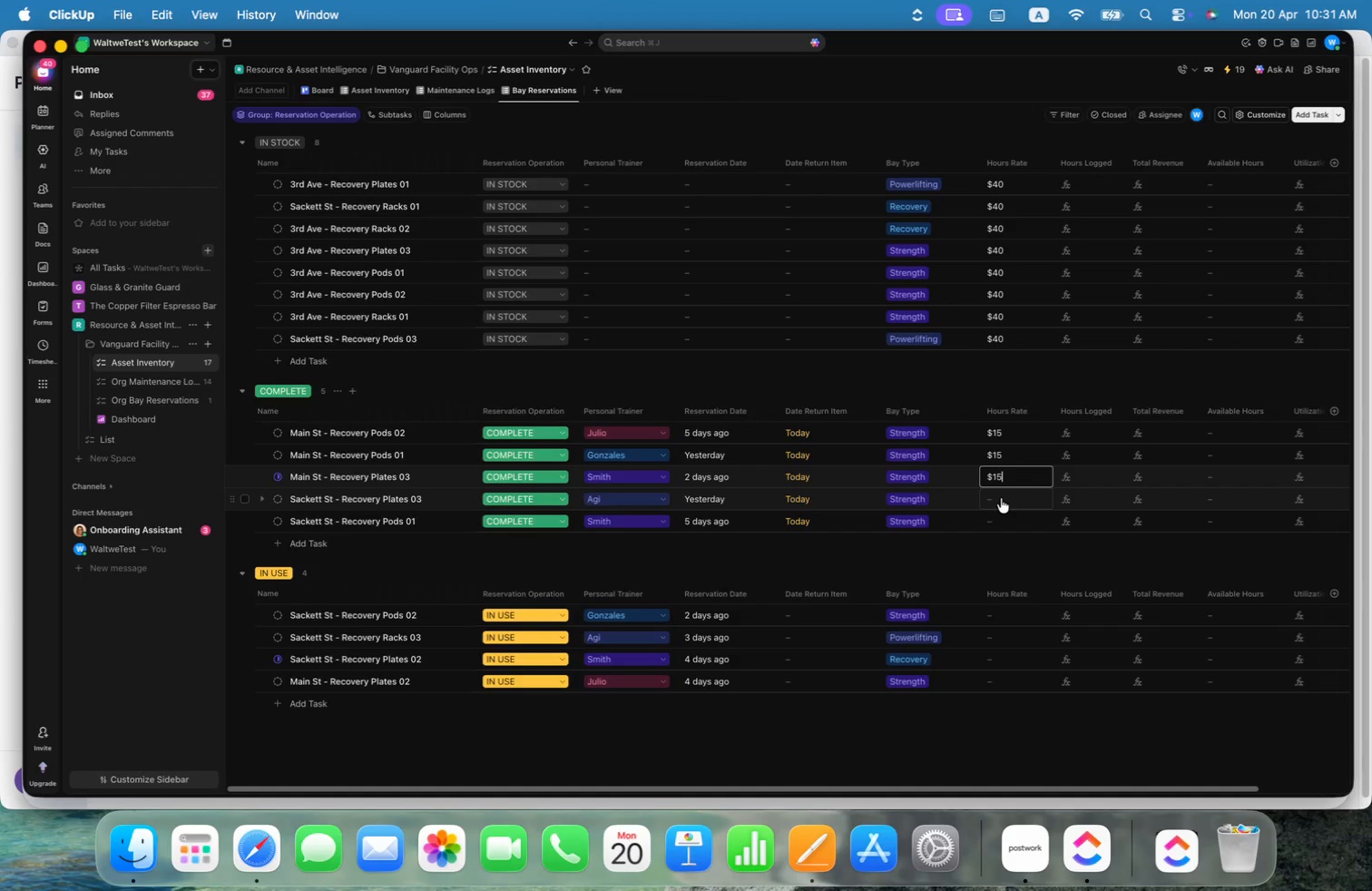 
key(Meta+CommandLeft)
 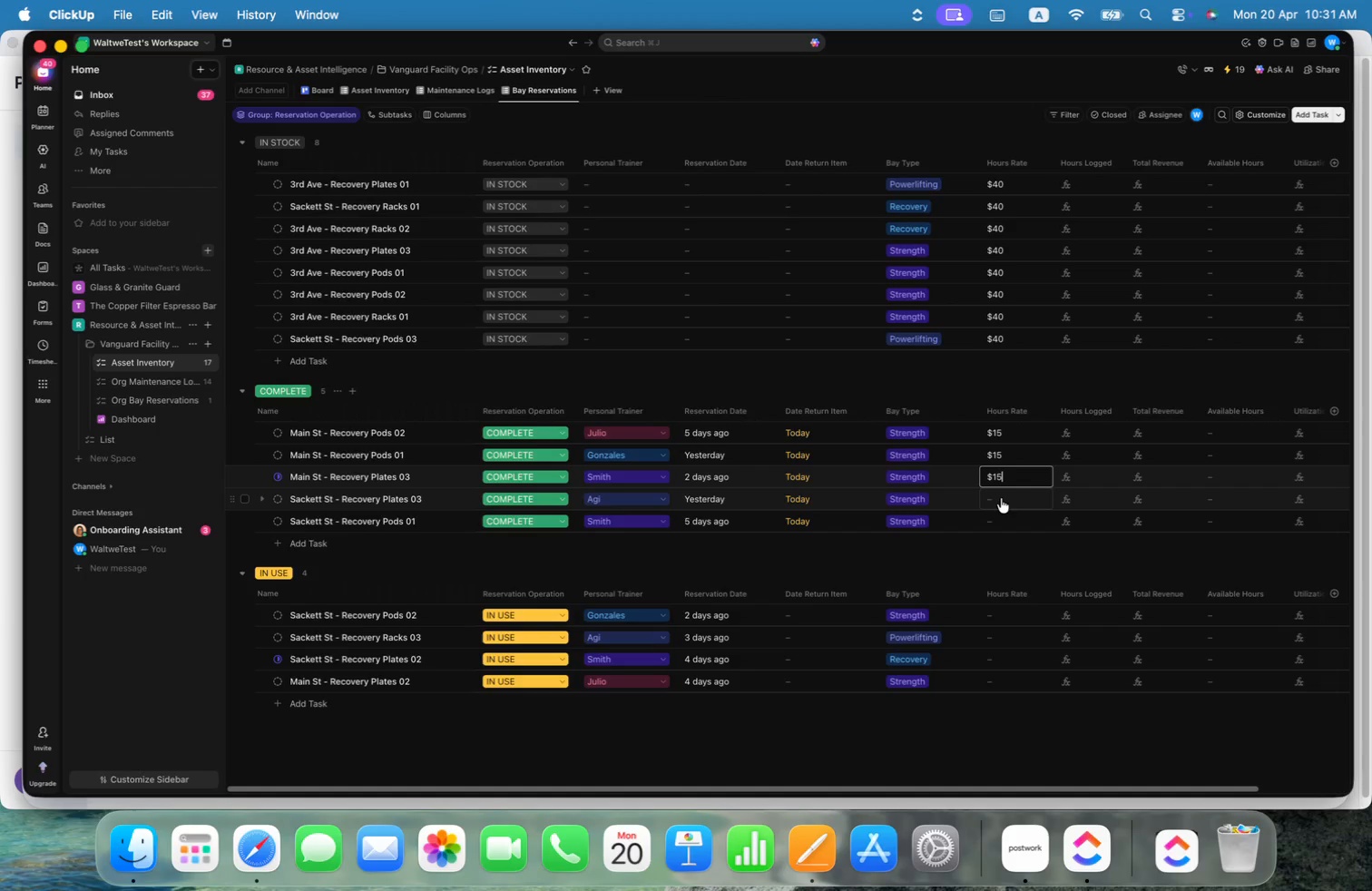 
key(Meta+V)
 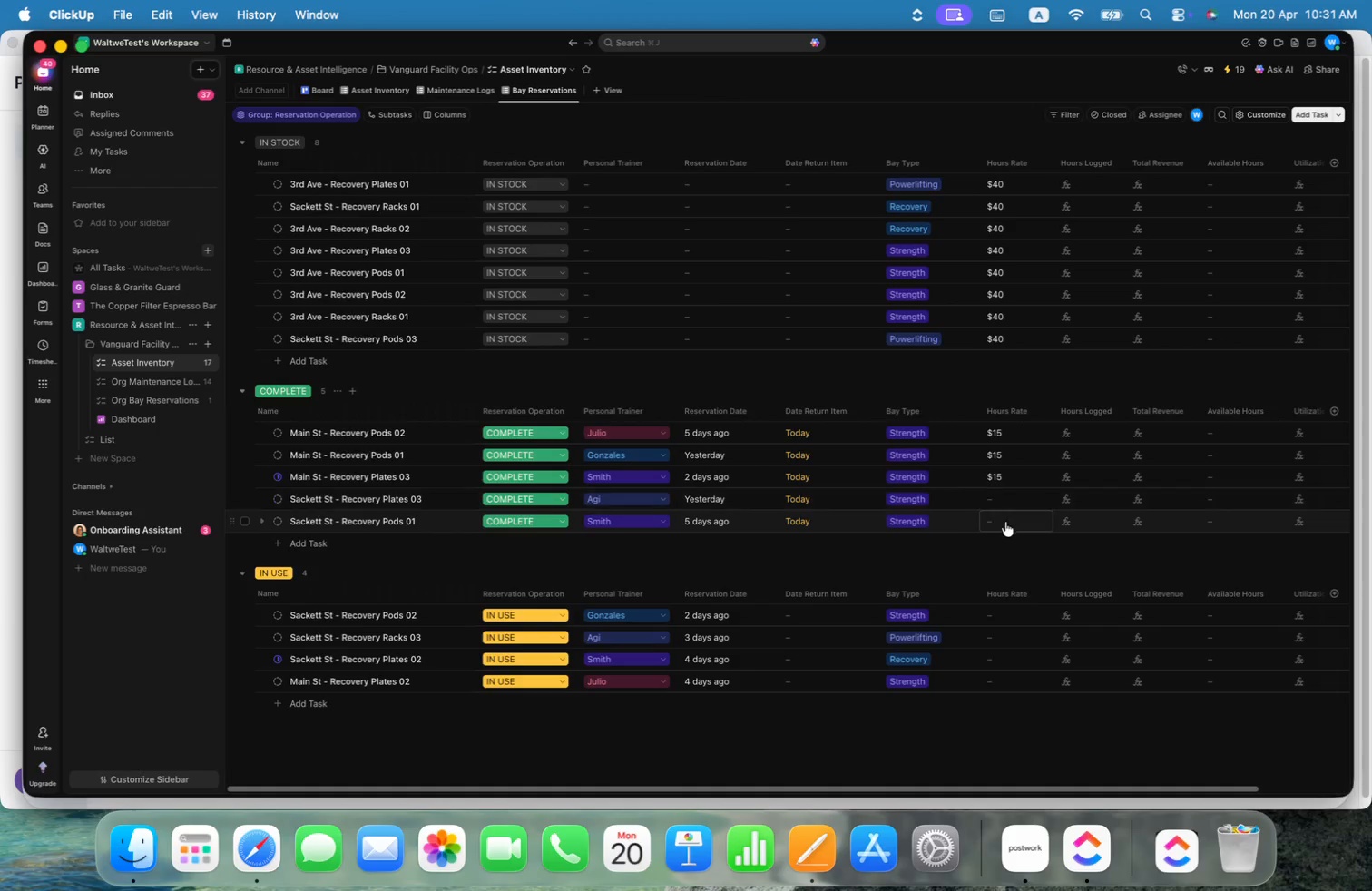 
key(Meta+CommandLeft)
 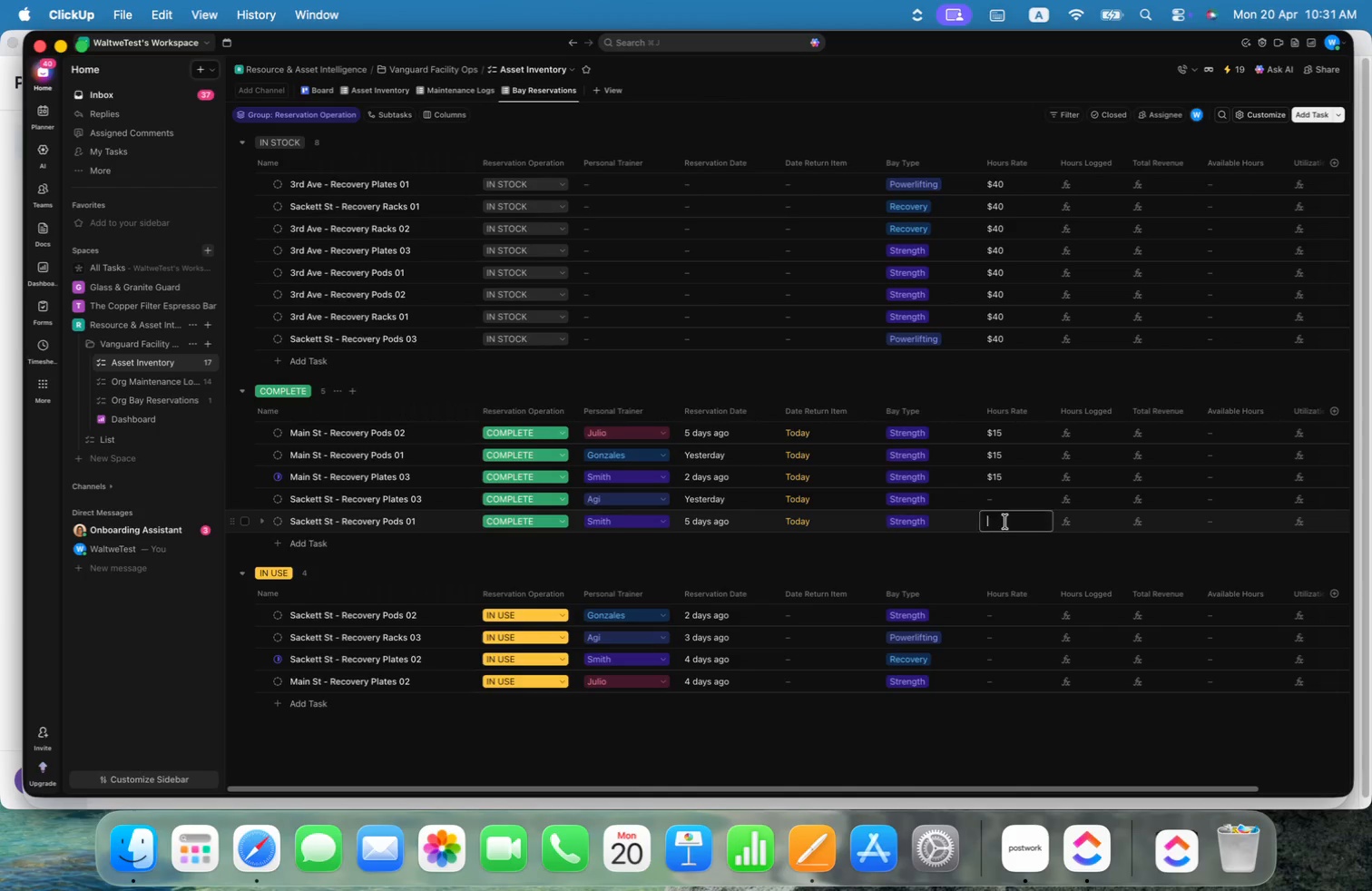 
key(Meta+V)
 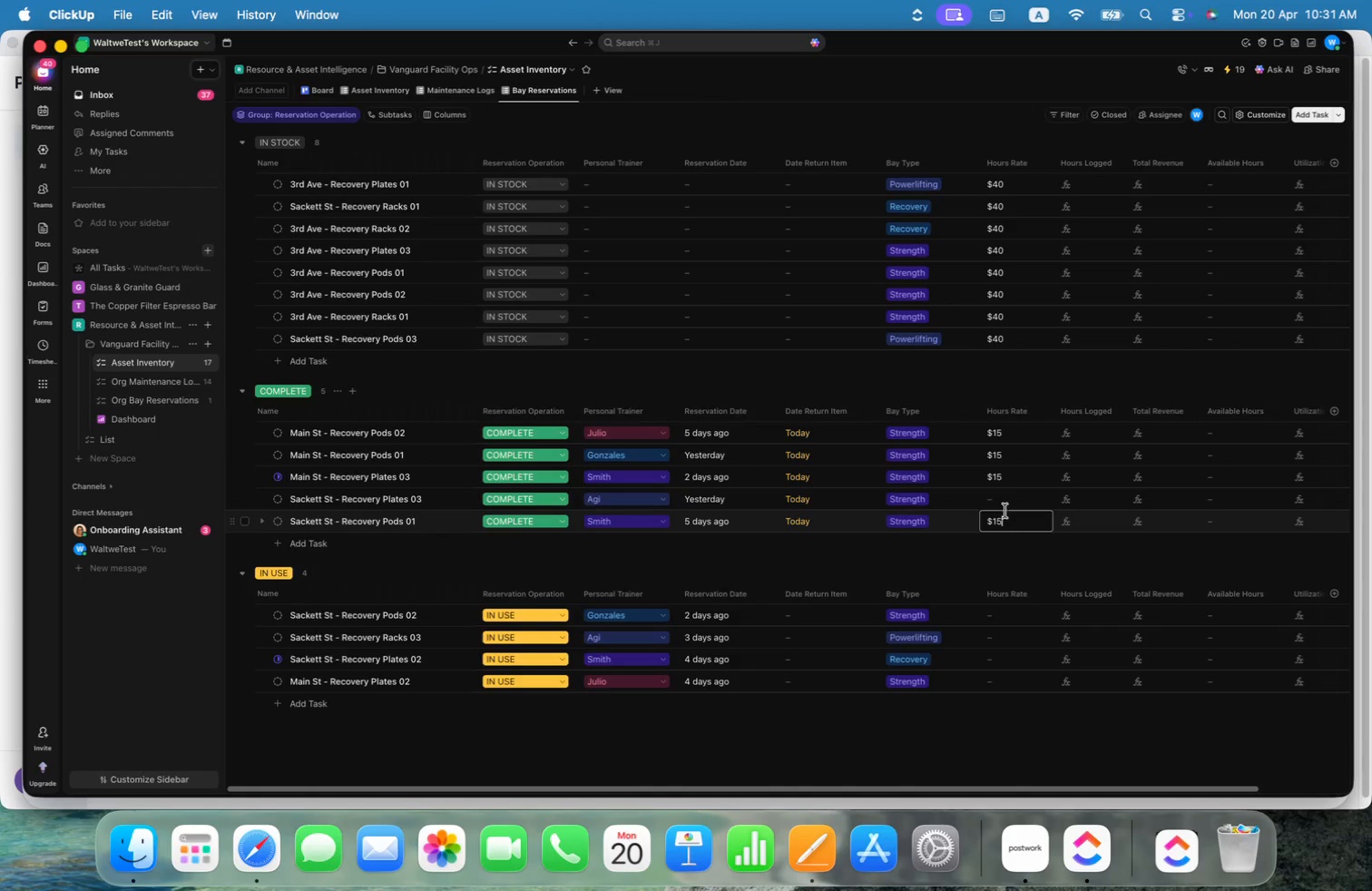 
left_click([1006, 503])
 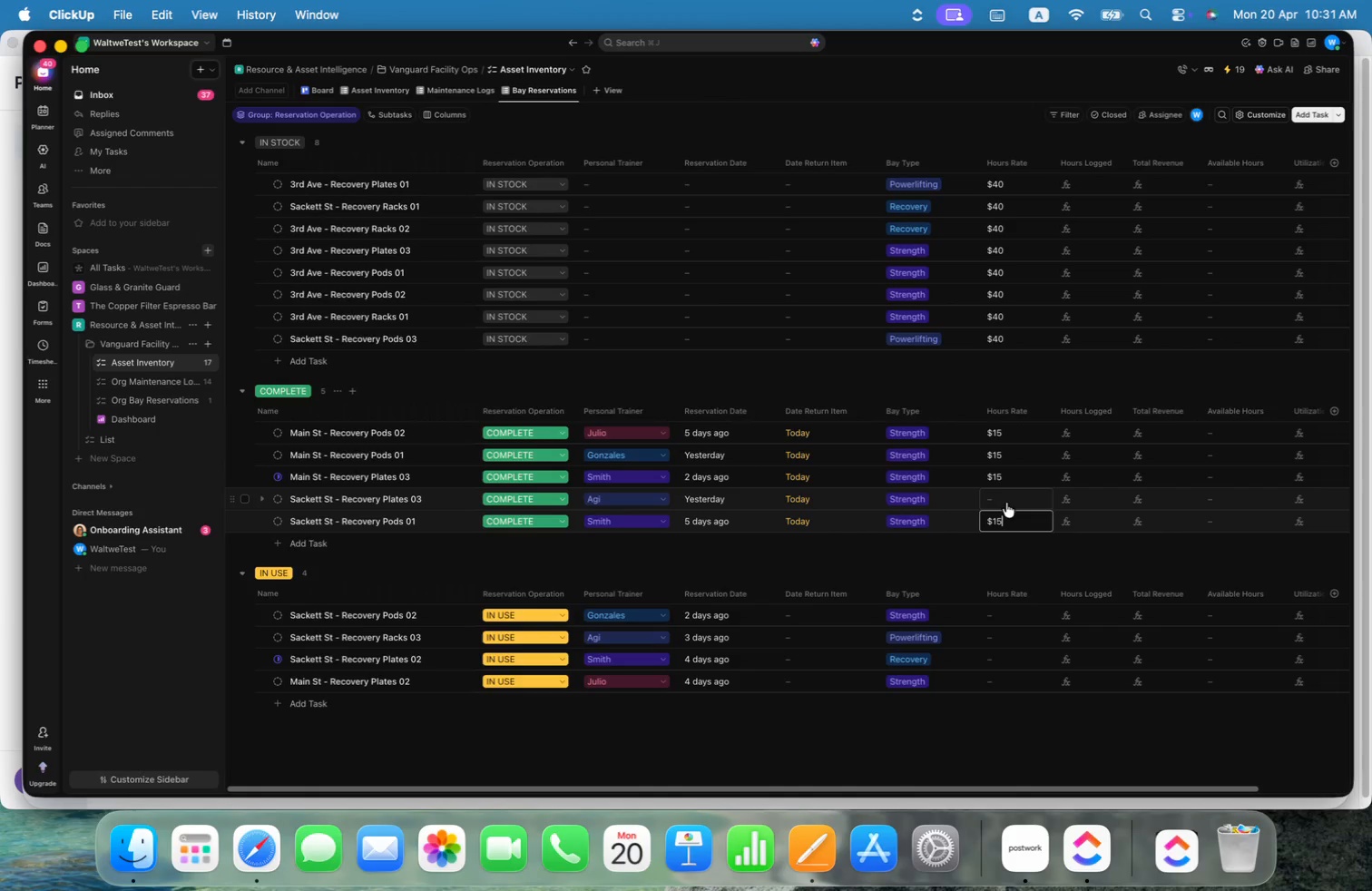 
key(Meta+CommandLeft)
 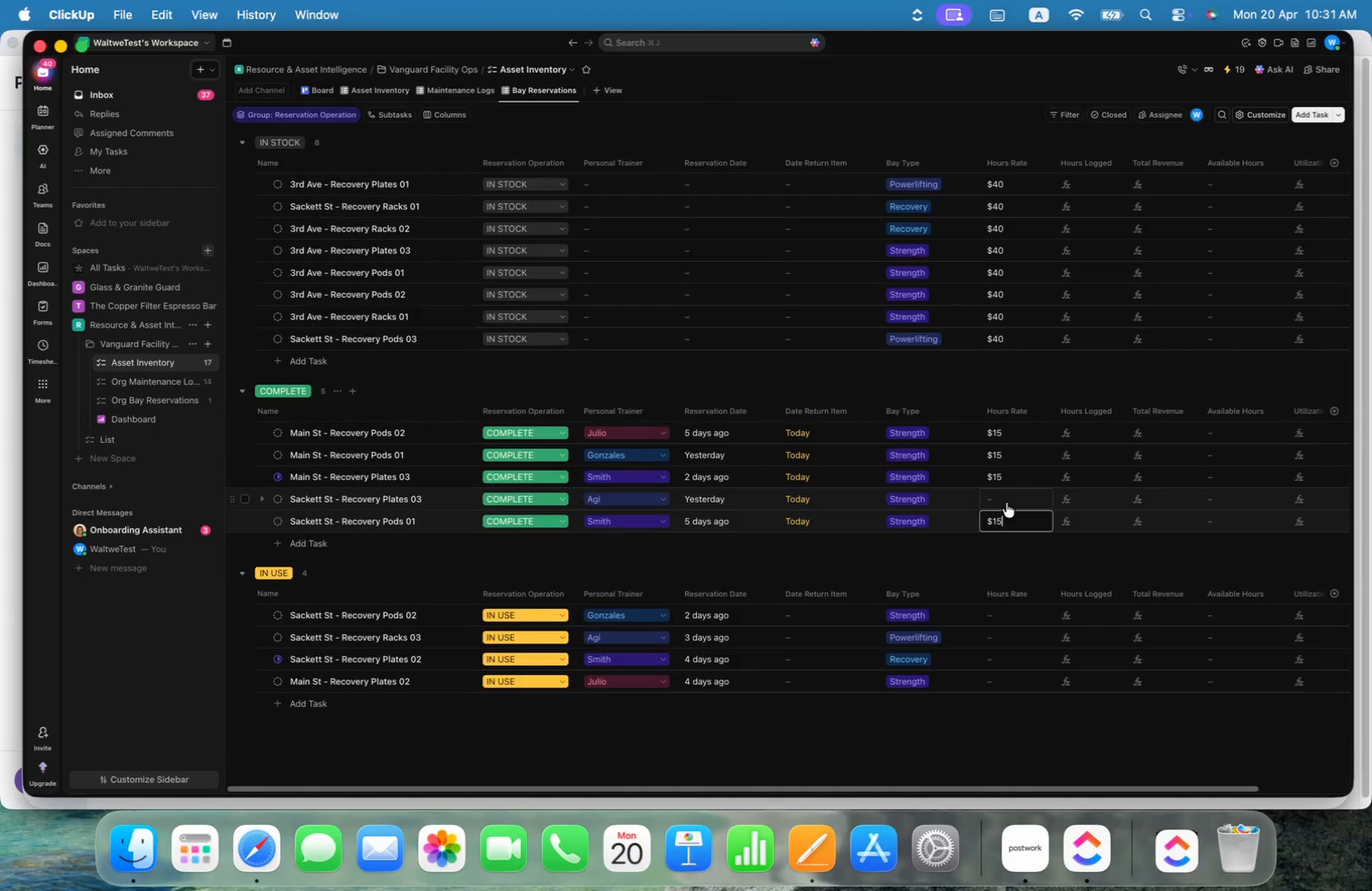 
key(Meta+V)